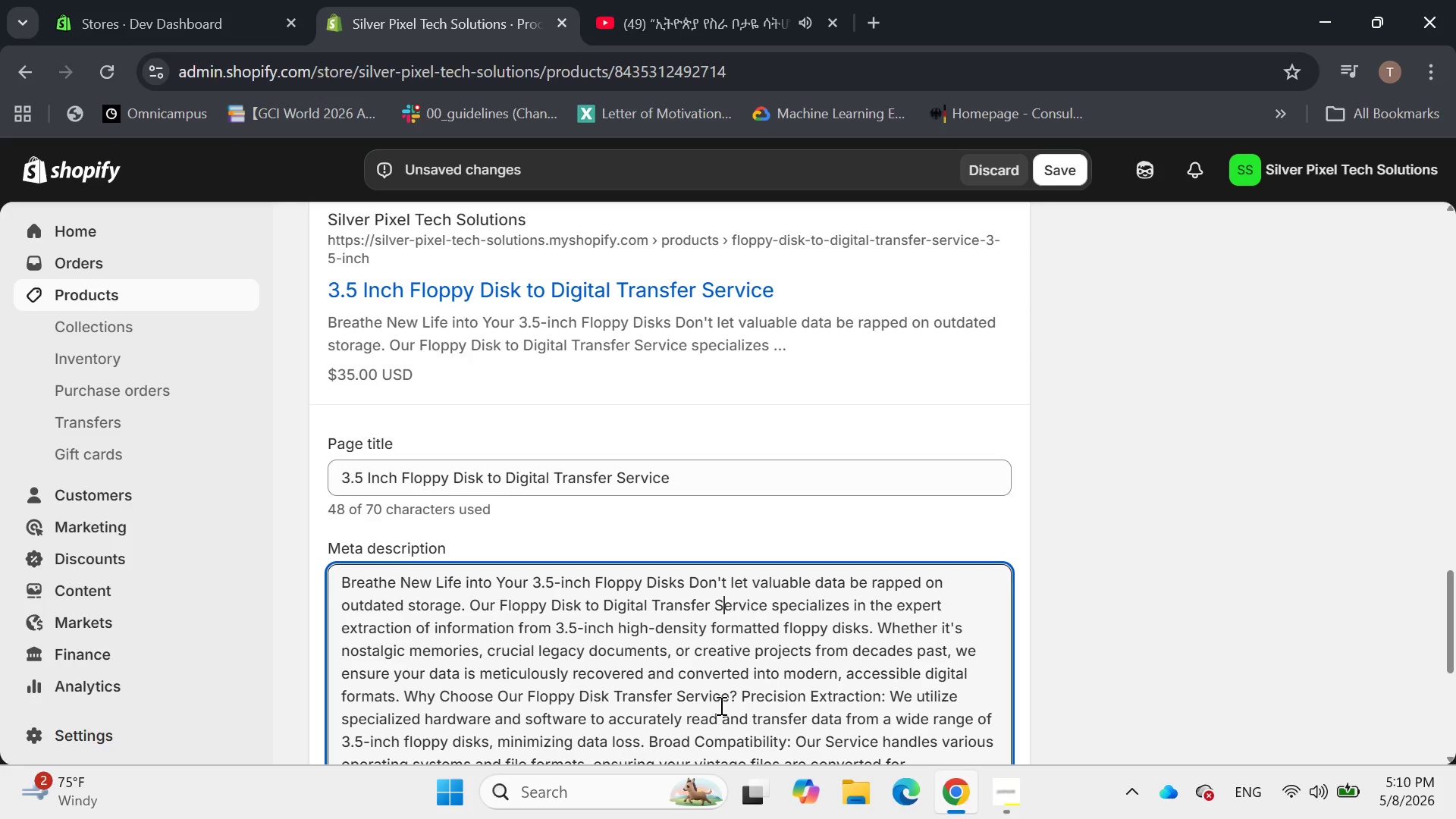 
key(Control+A)
 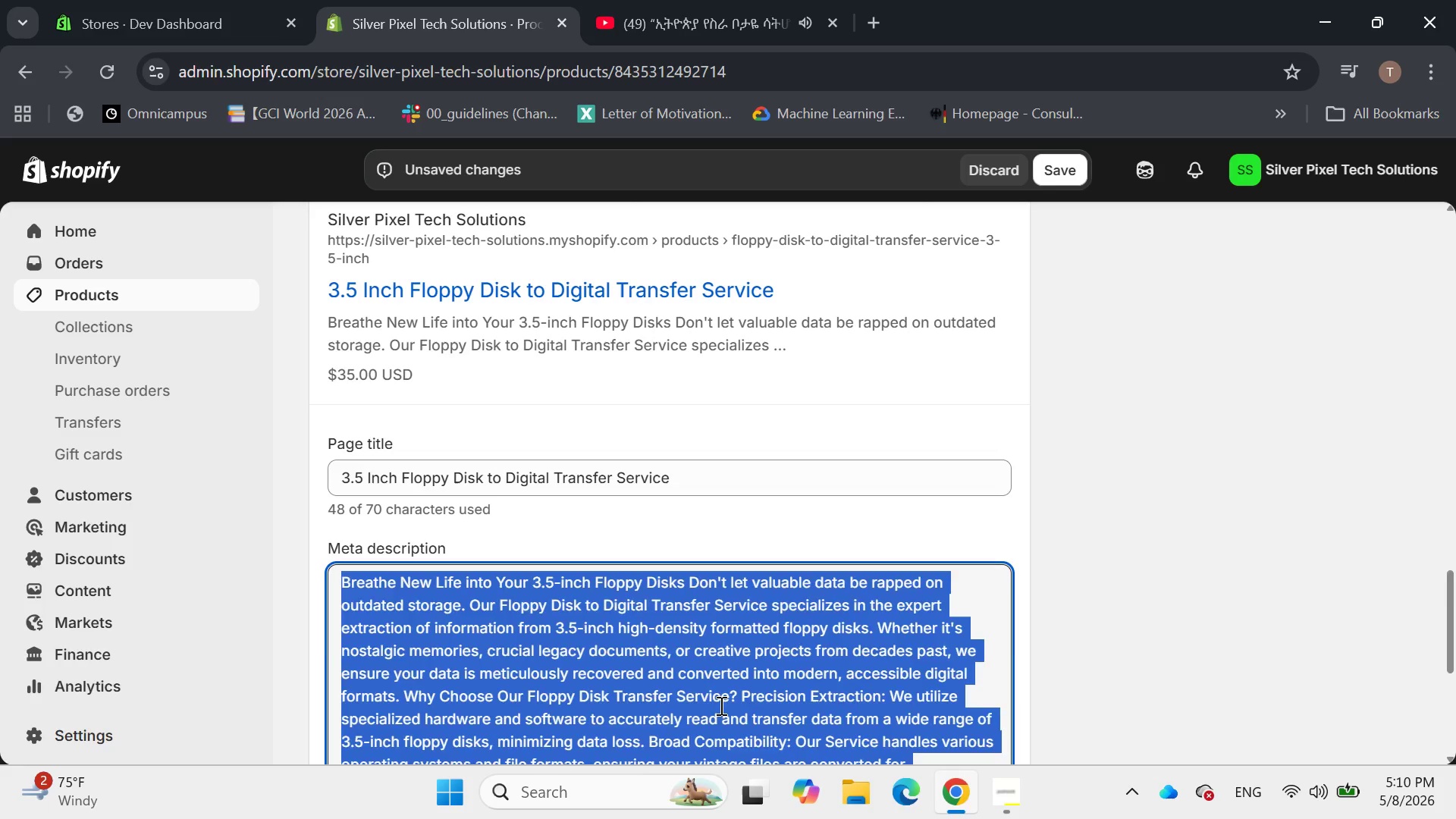 
key(Backspace)
type(Convert your old 3.5-inch floppy disk to digital files. Expert data exxt)
key(Backspace)
key(Backspace)
type(traction for high-density )
 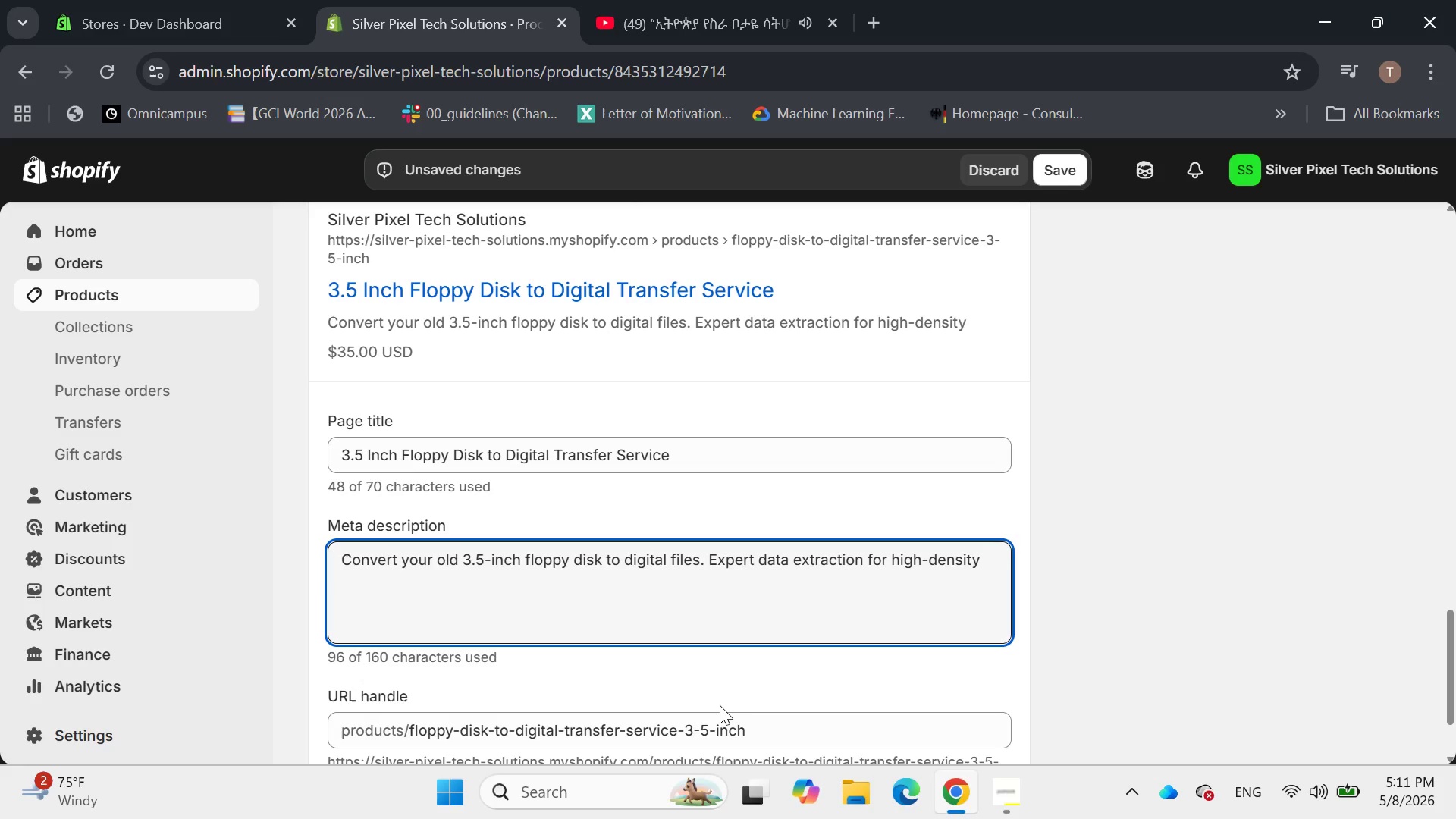 
type(formatted)
 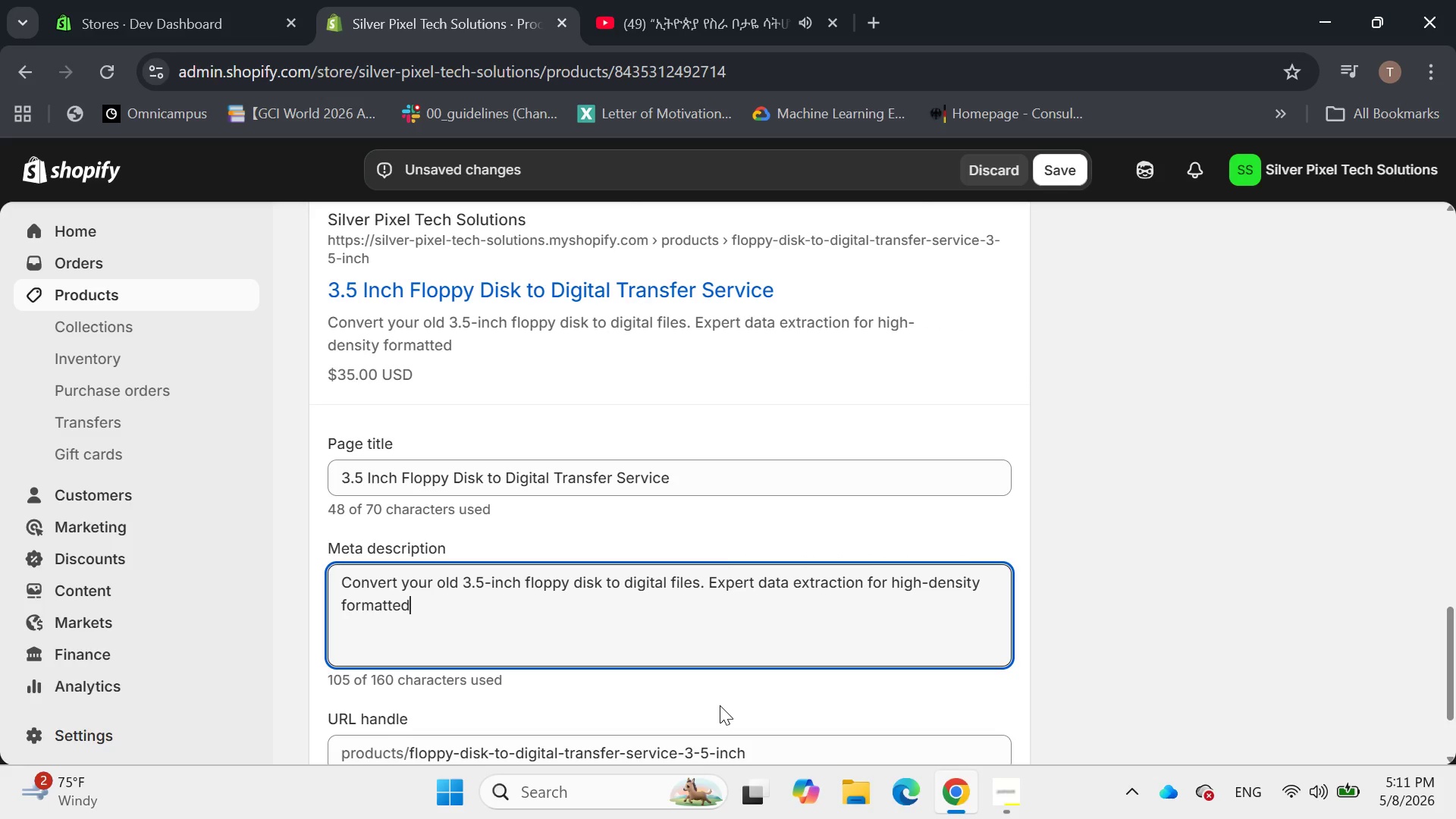 
type( units )
key(Backspace)
type(. Ser)
 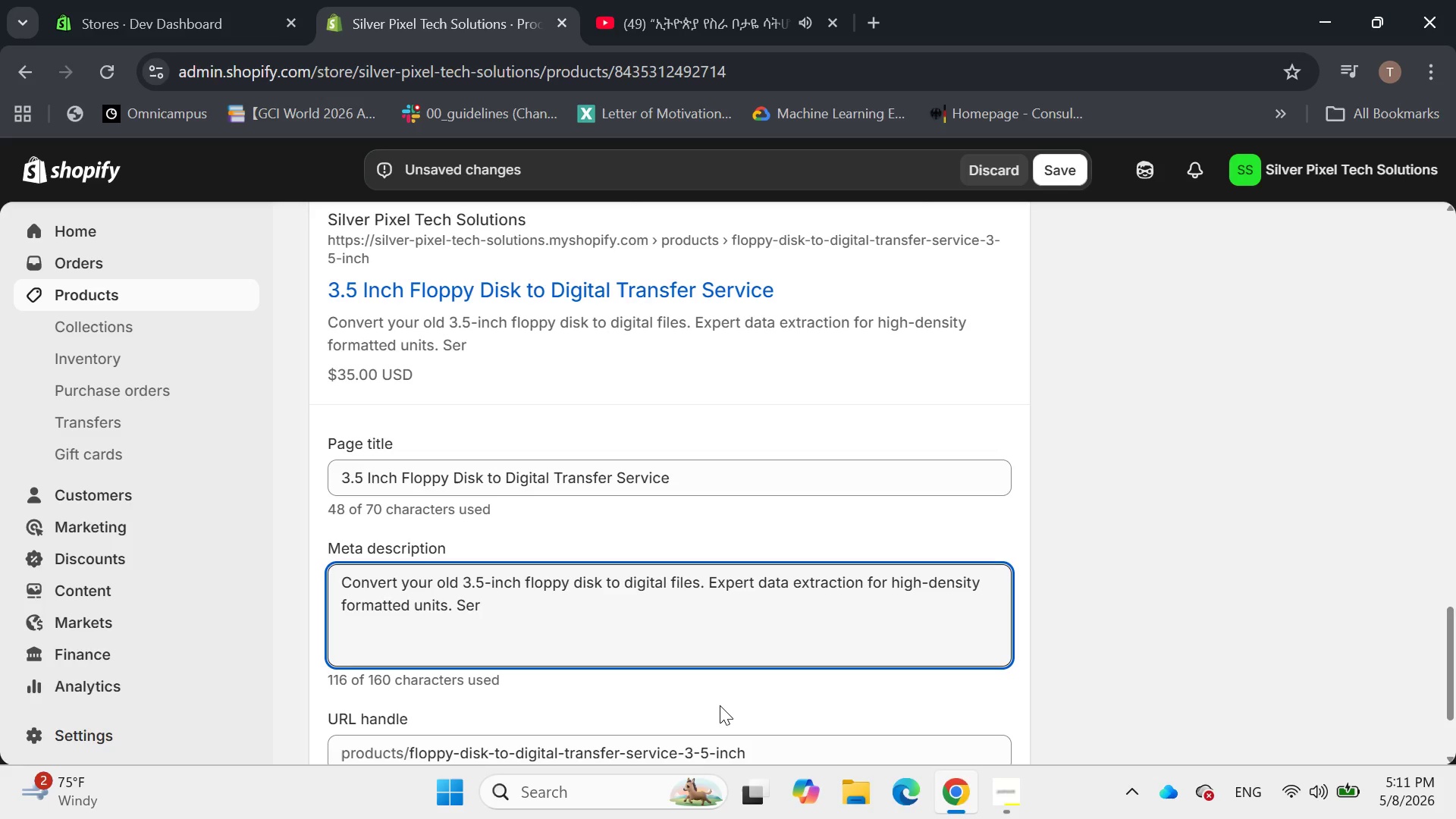 
wait(8.7)
 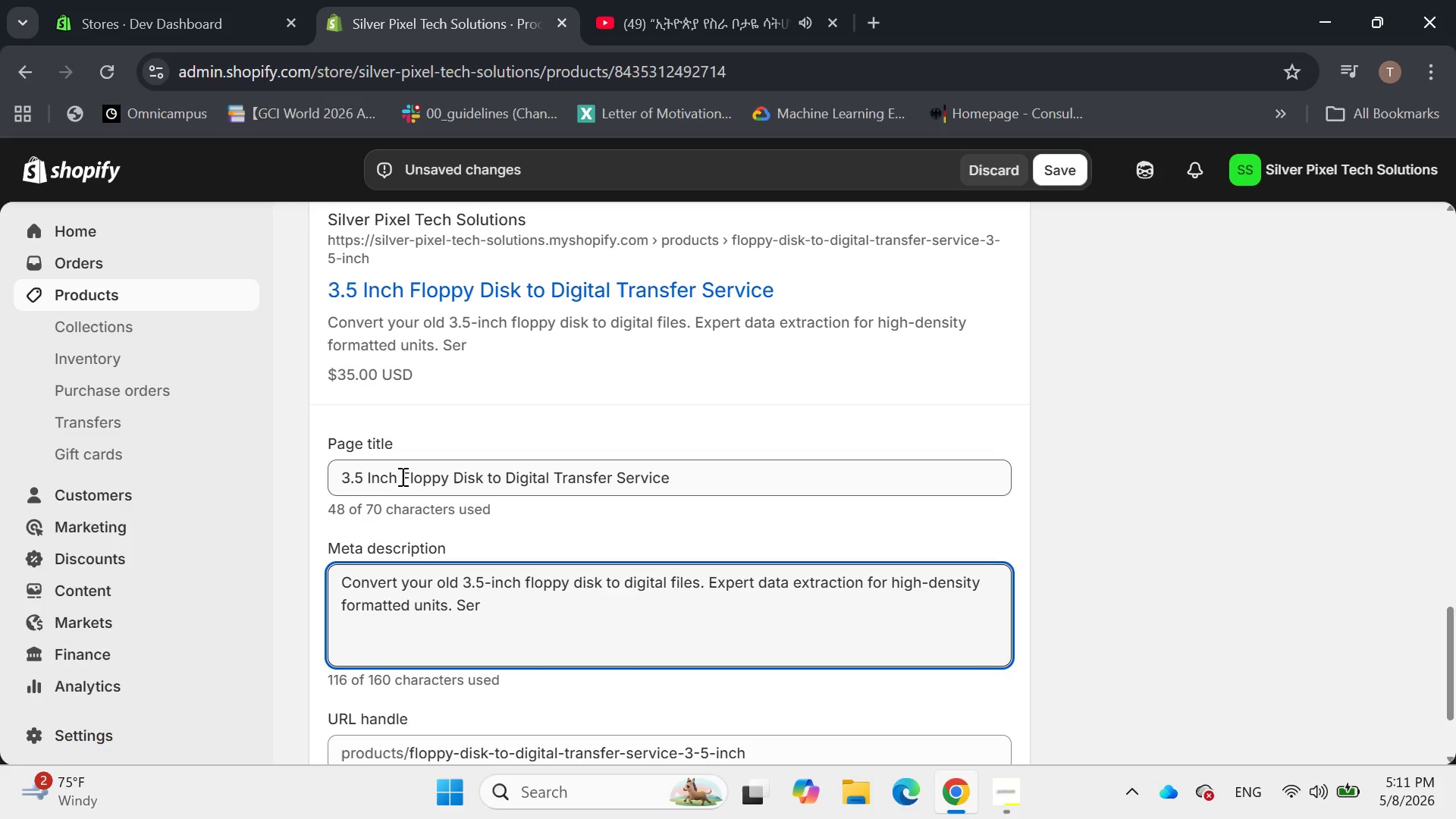 
key(Backspace)
type(cure and reliable legacy media conversion.)
 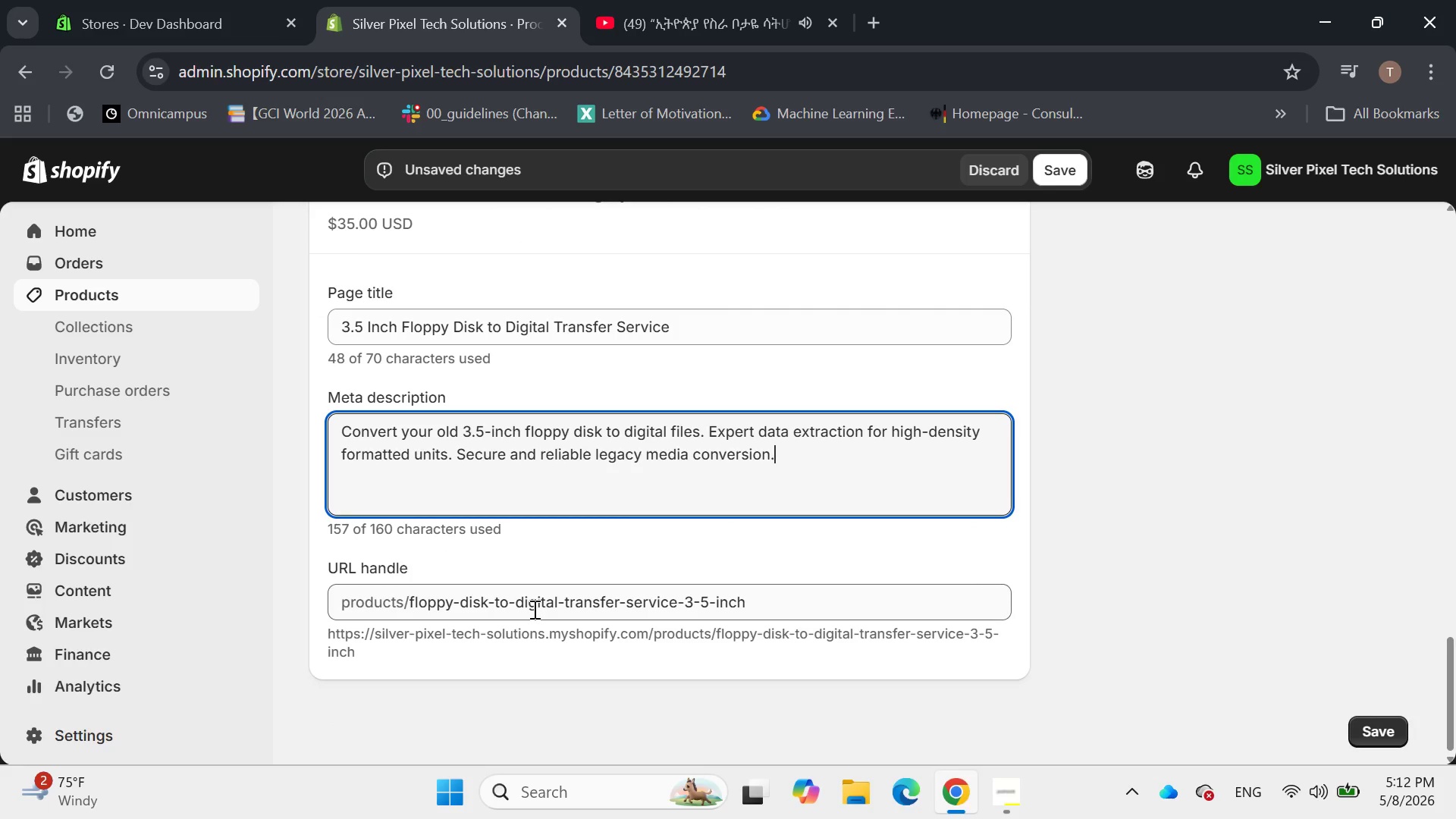 
wait(5.67)
 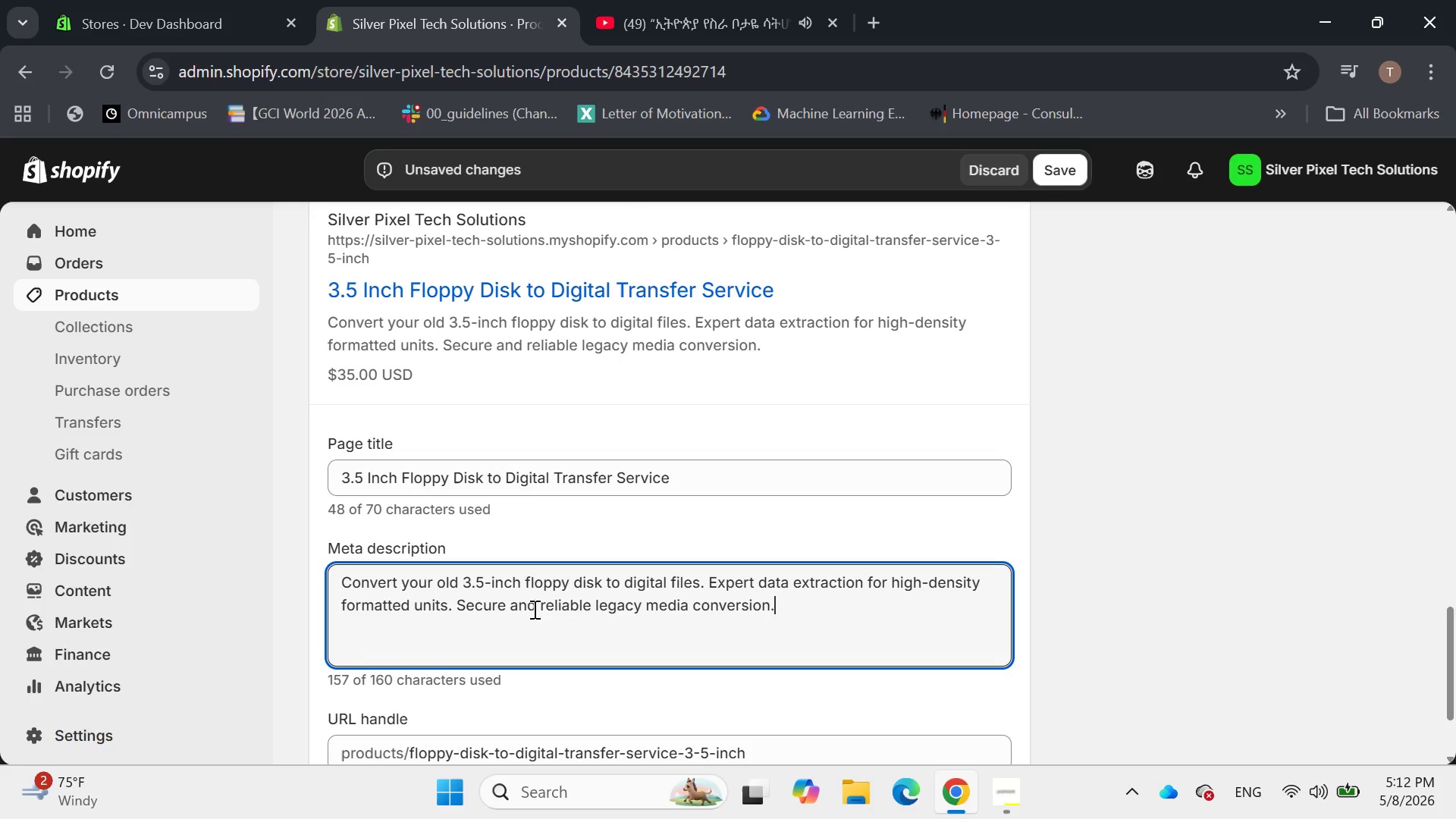 
left_click_drag(start_coordinate=[679, 604], to_coordinate=[760, 603])
 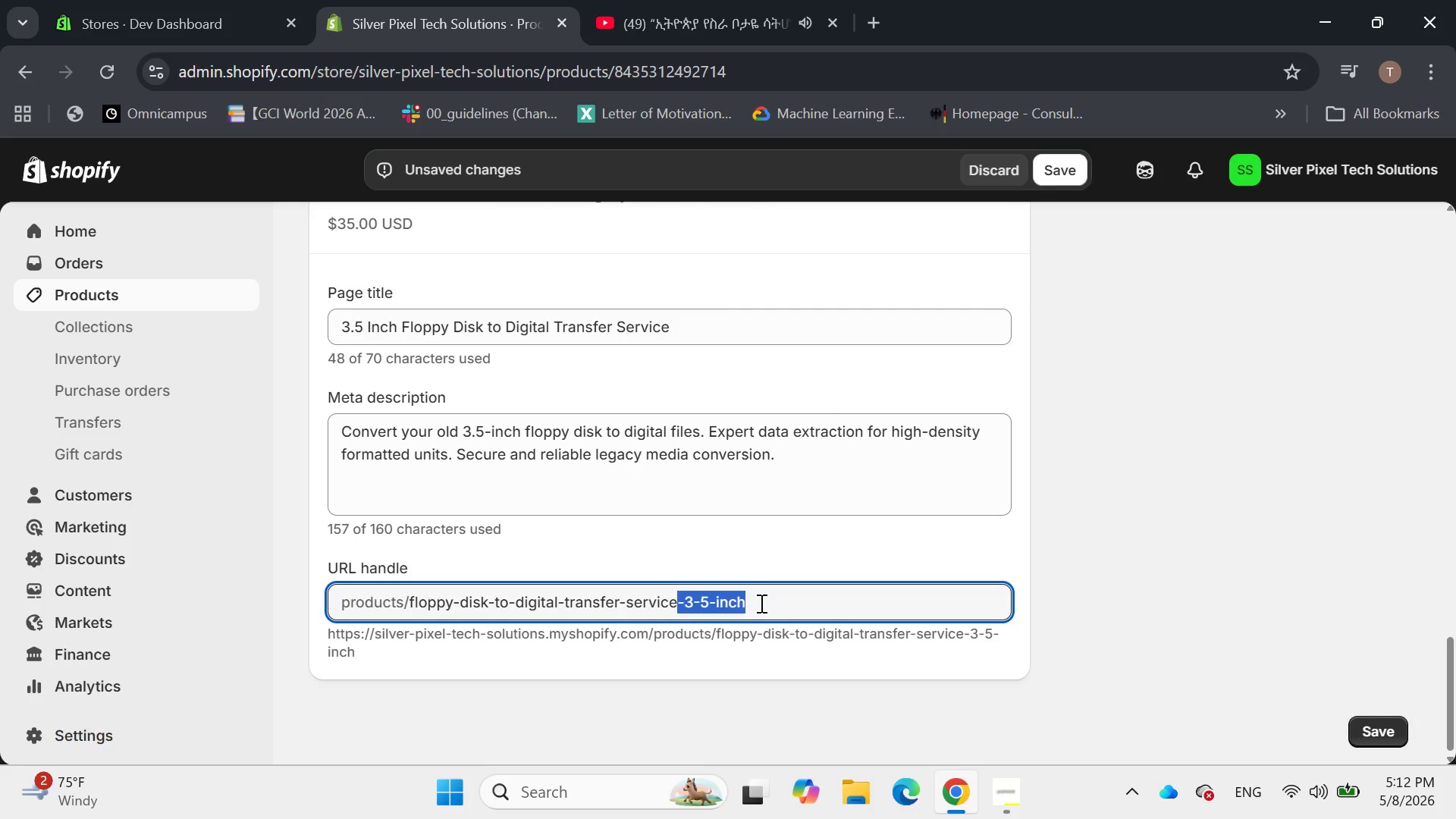 
hold_key(key=ControlLeft, duration=2.11)
 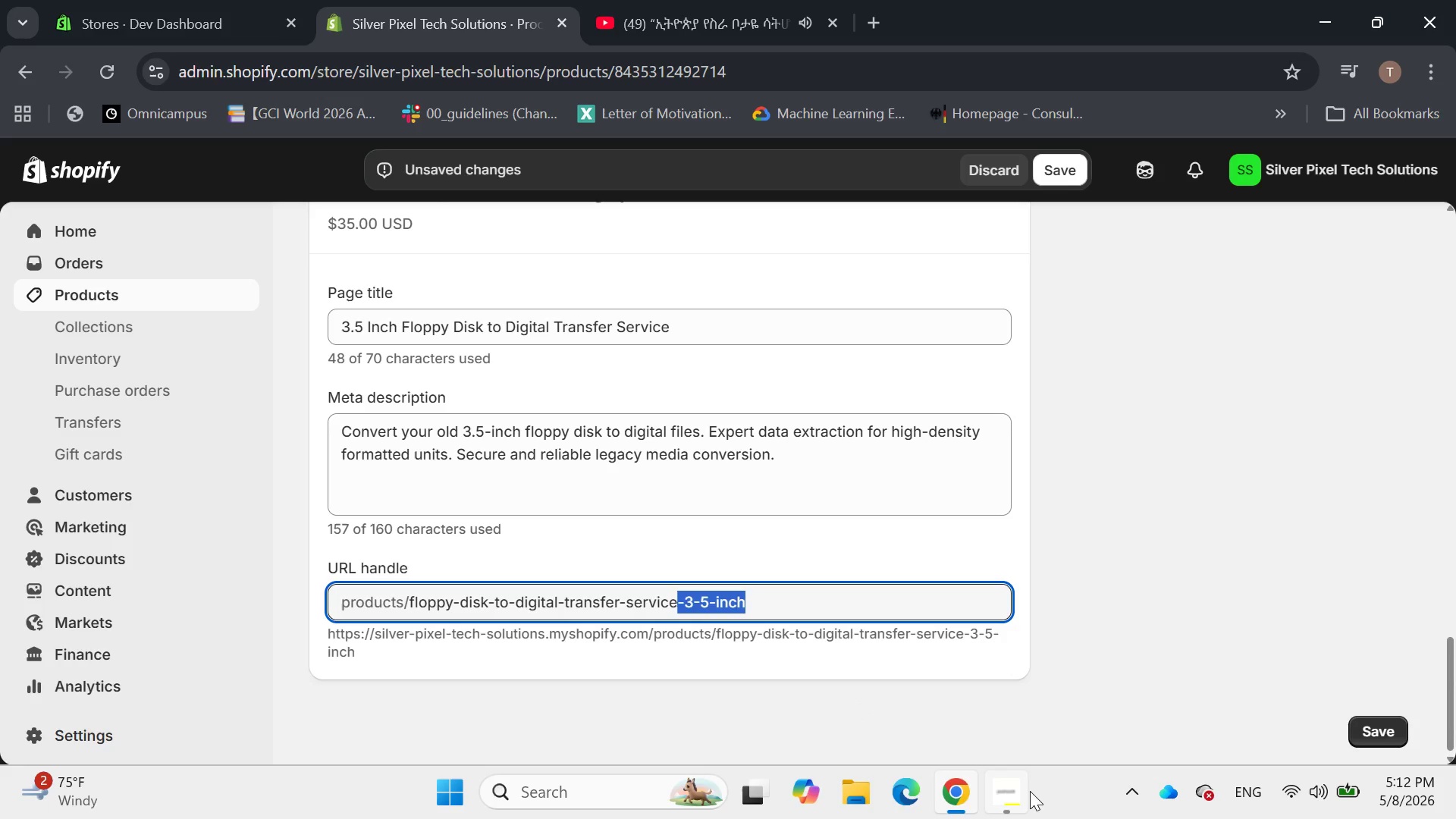 
left_click([1030, 790])